 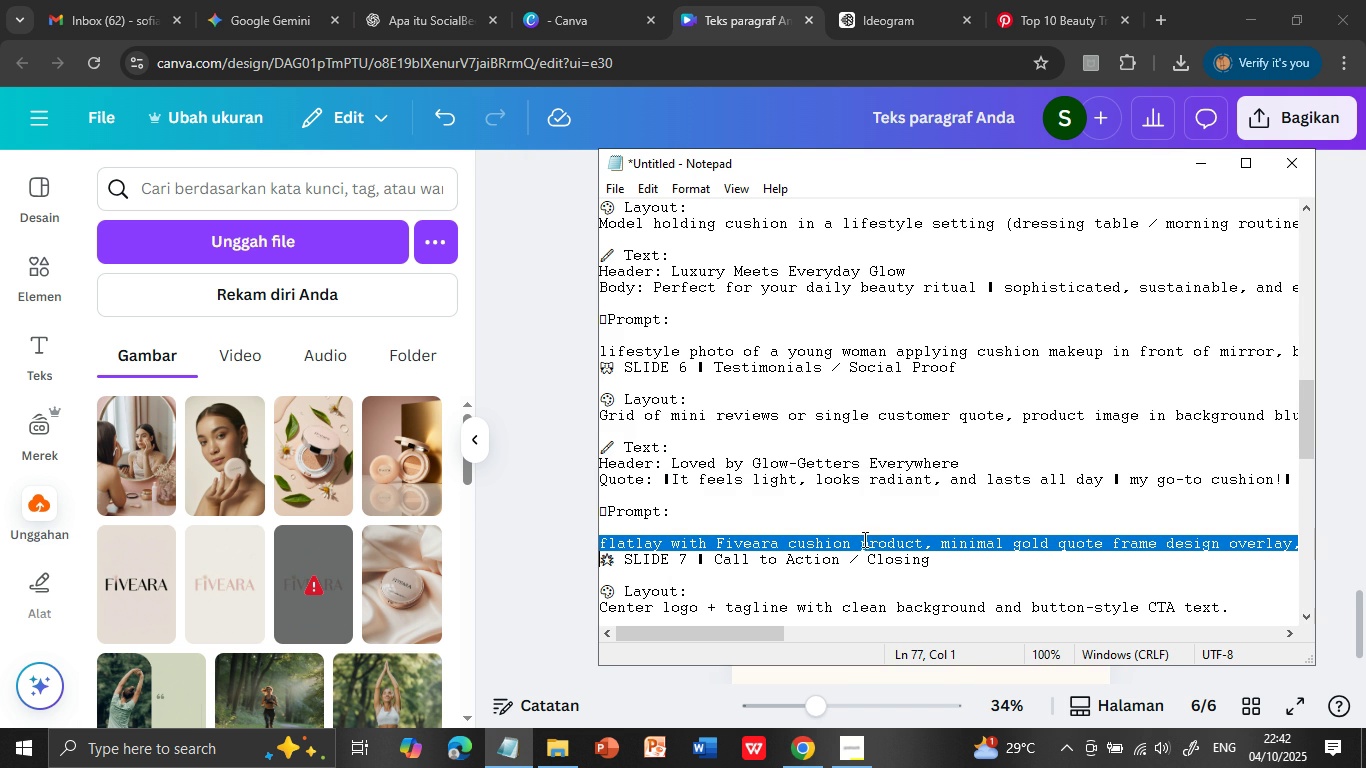 
left_click([758, 20])
 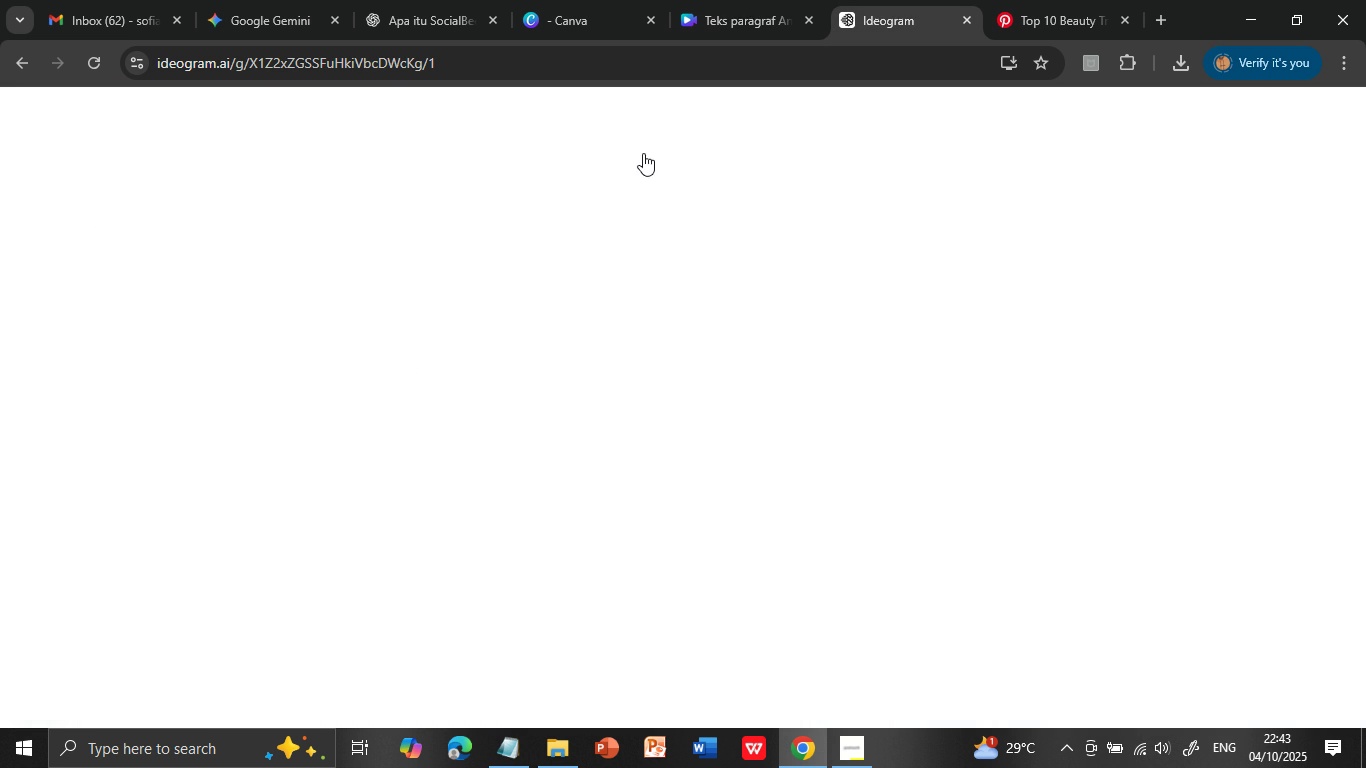 
left_click([889, 20])
 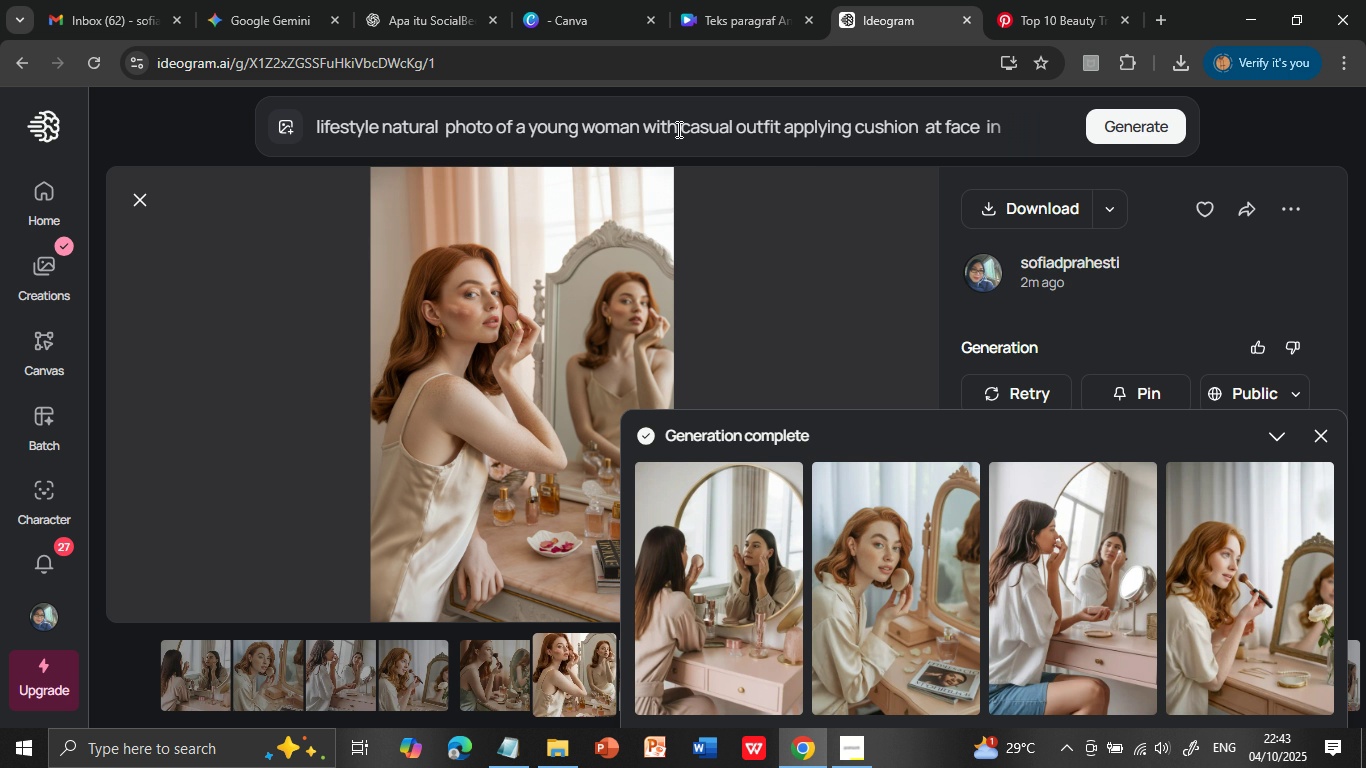 
left_click([678, 125])
 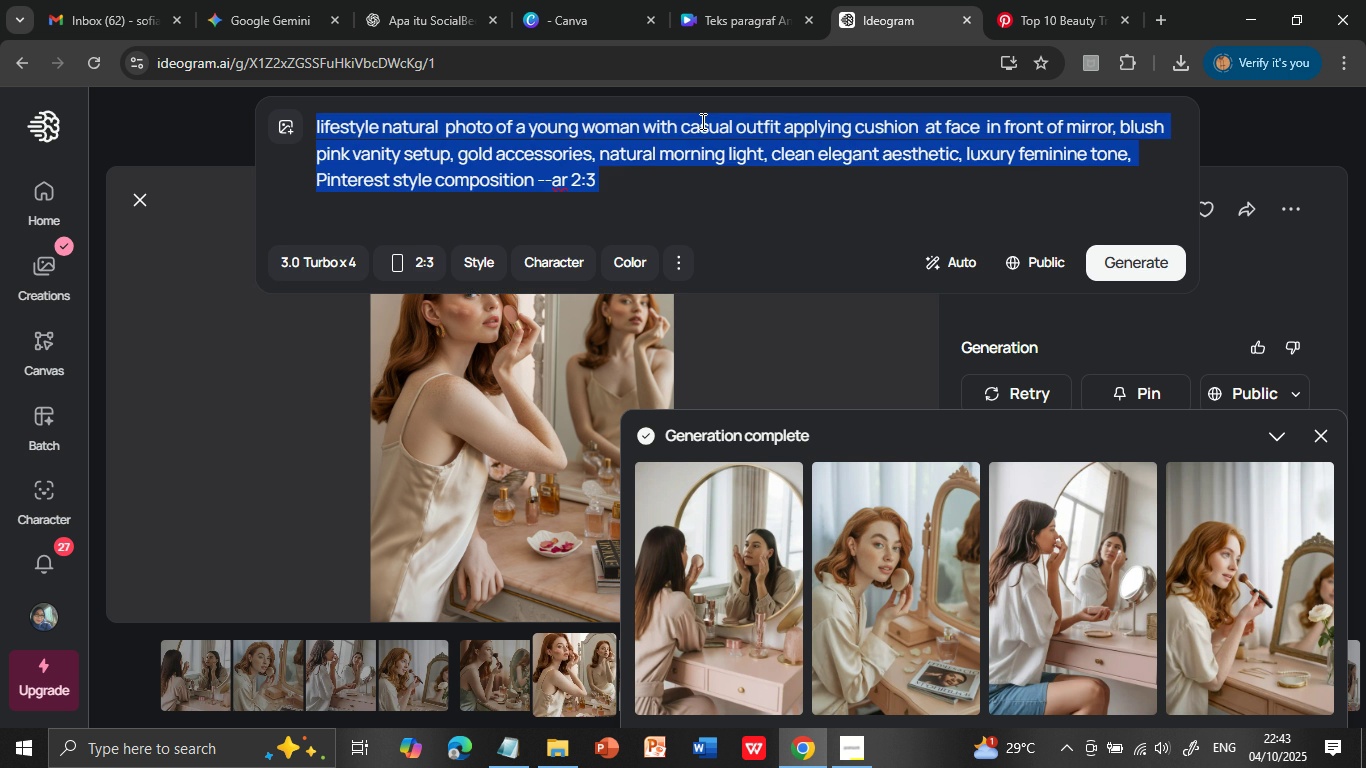 
double_click([701, 121])
 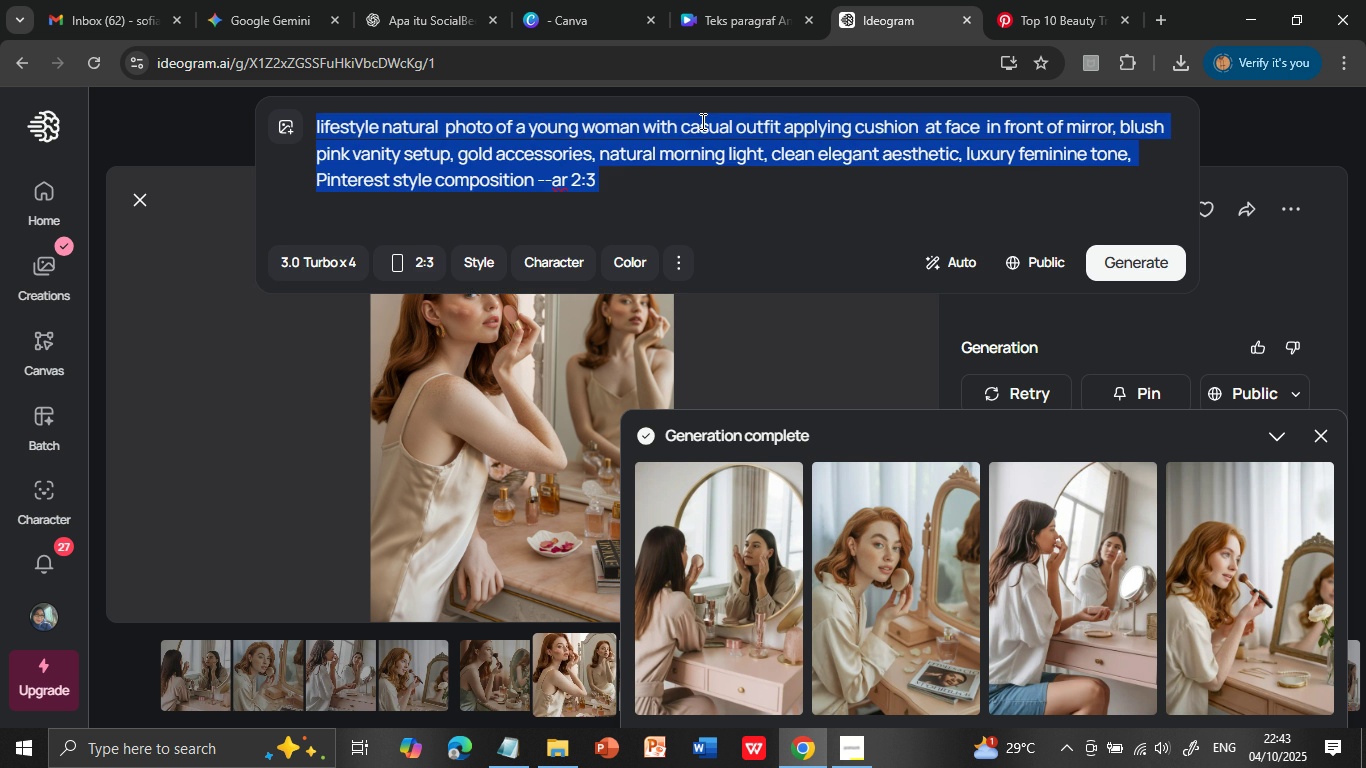 
triple_click([701, 121])